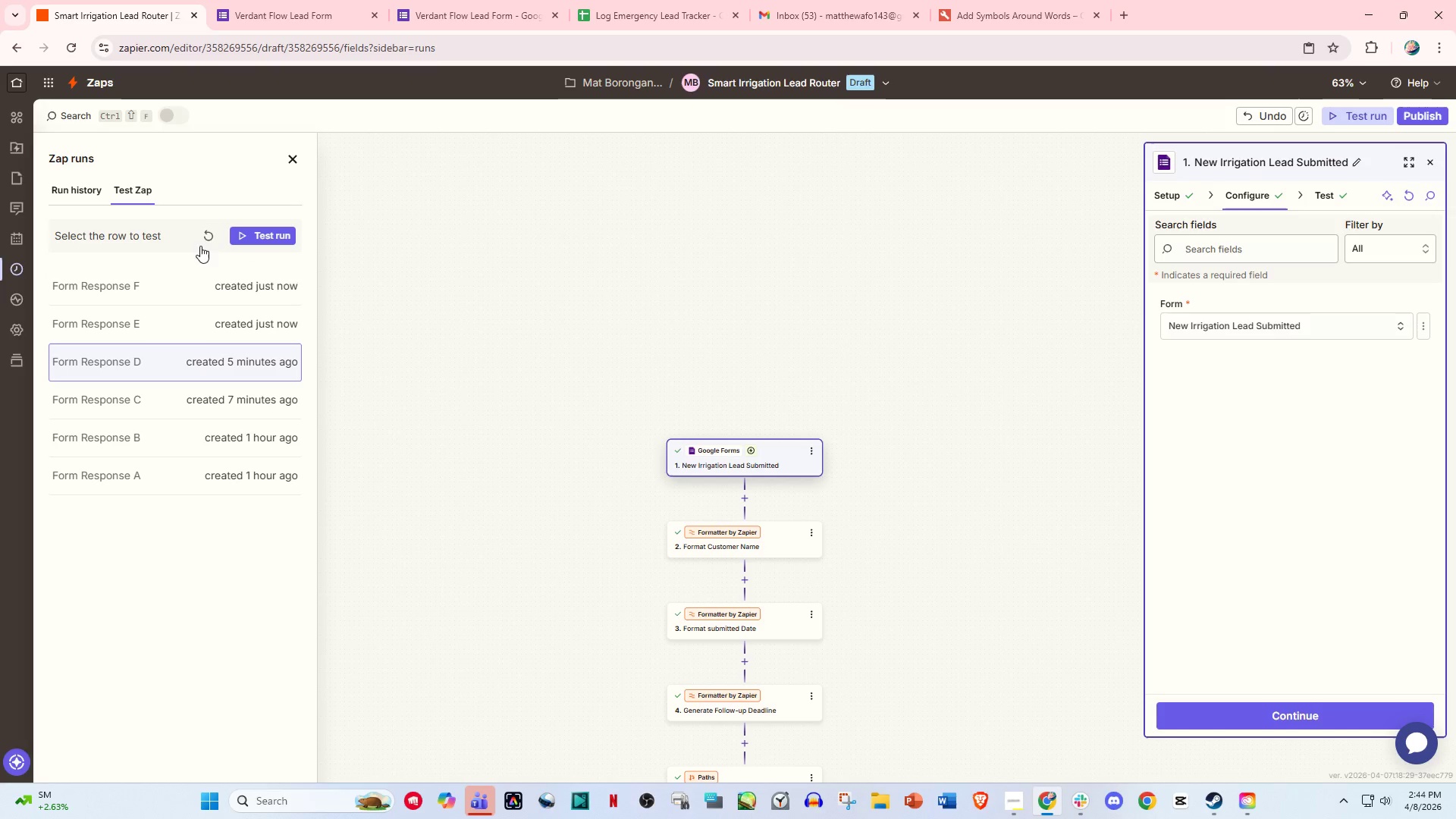 
wait(5.84)
 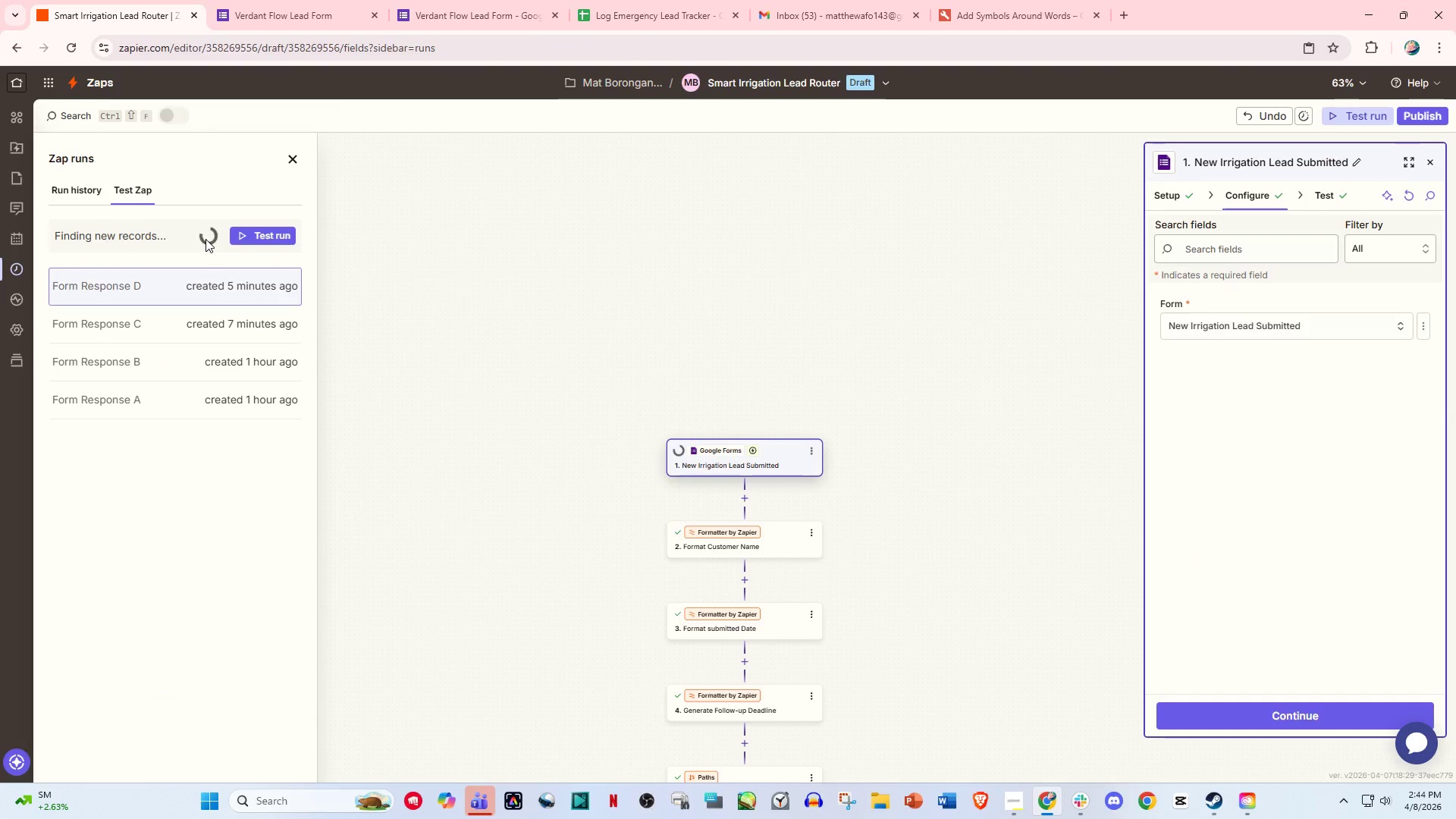 
left_click([262, 236])
 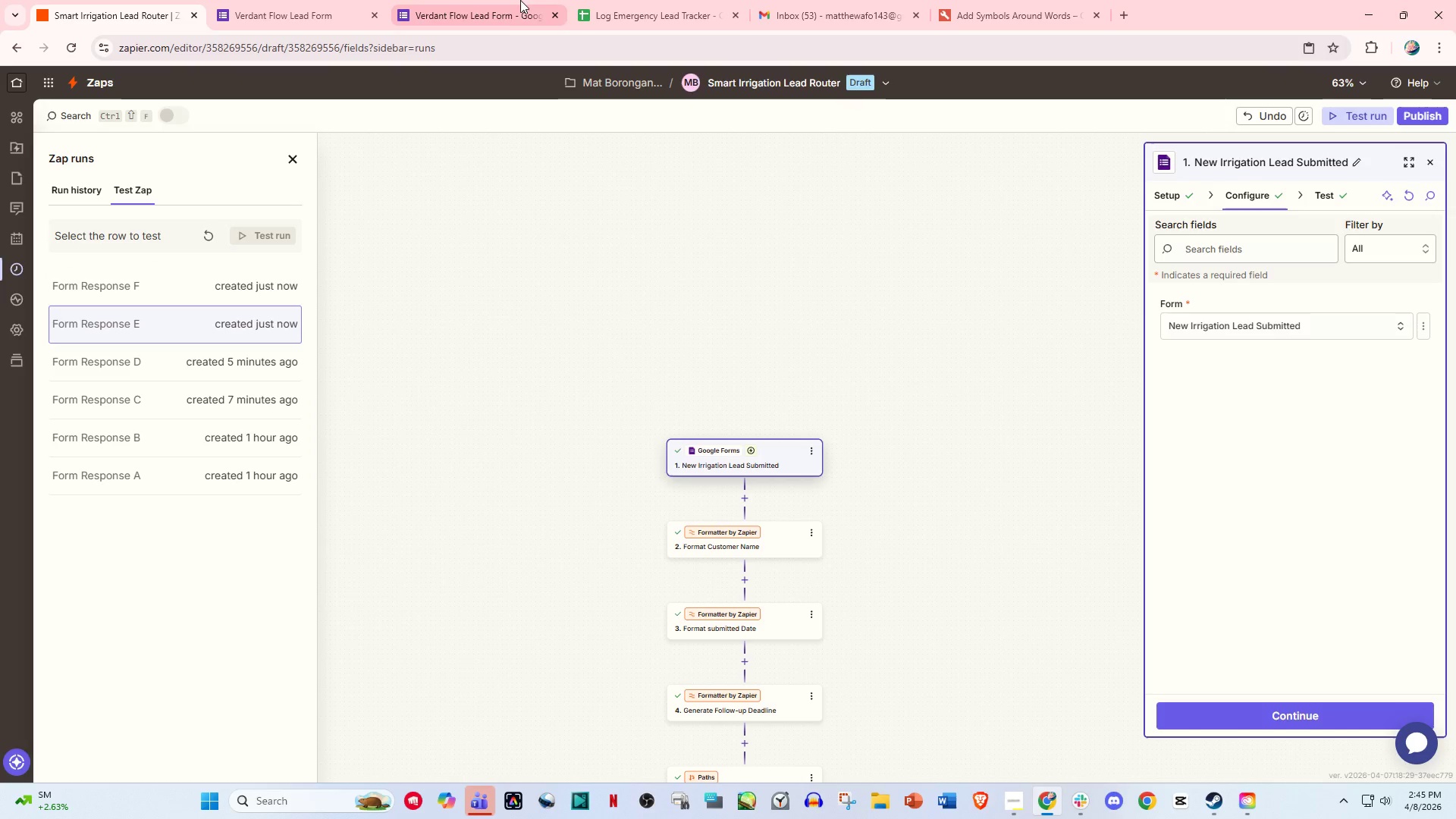 
left_click([624, 0])
 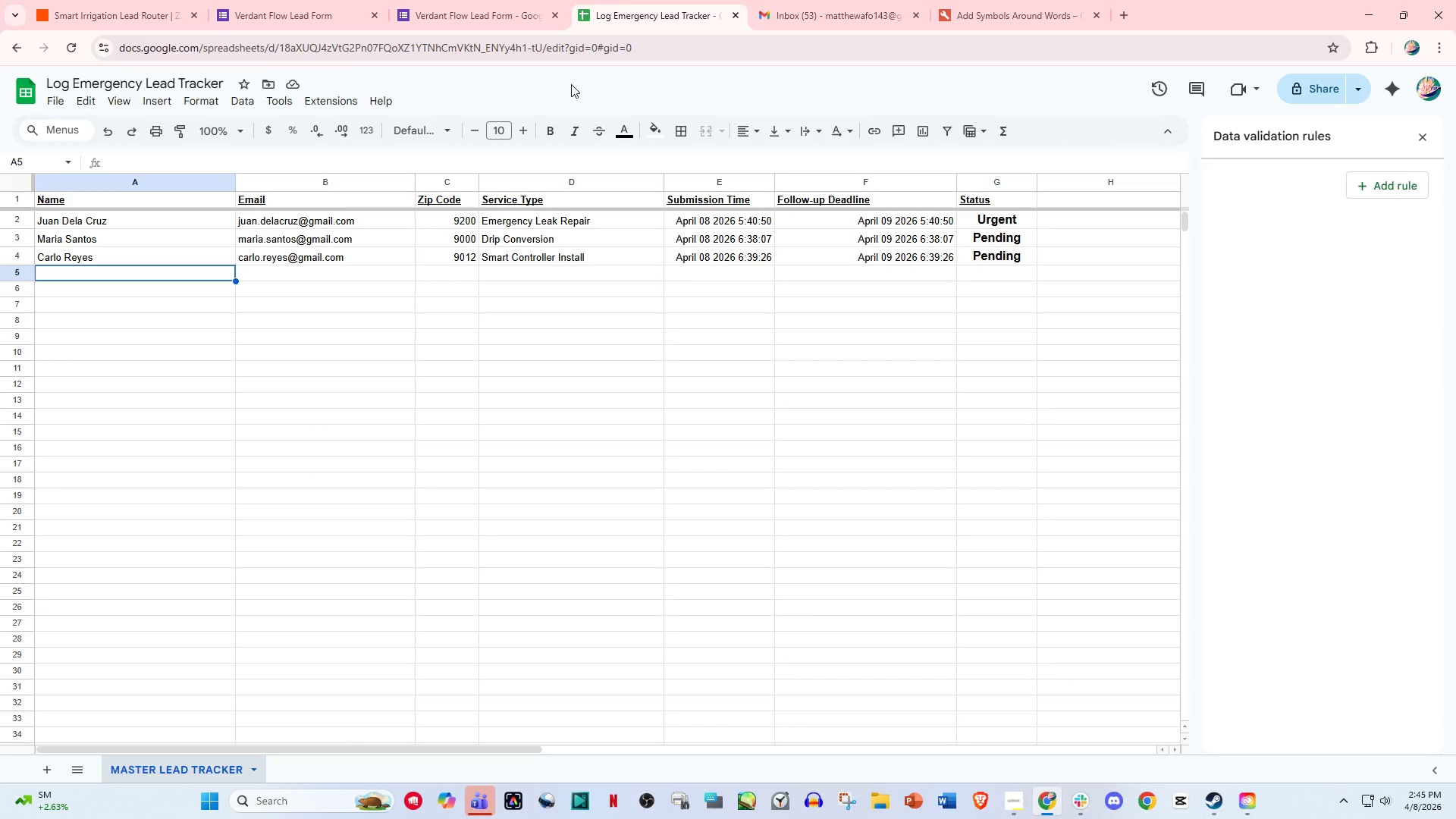 
wait(12.67)
 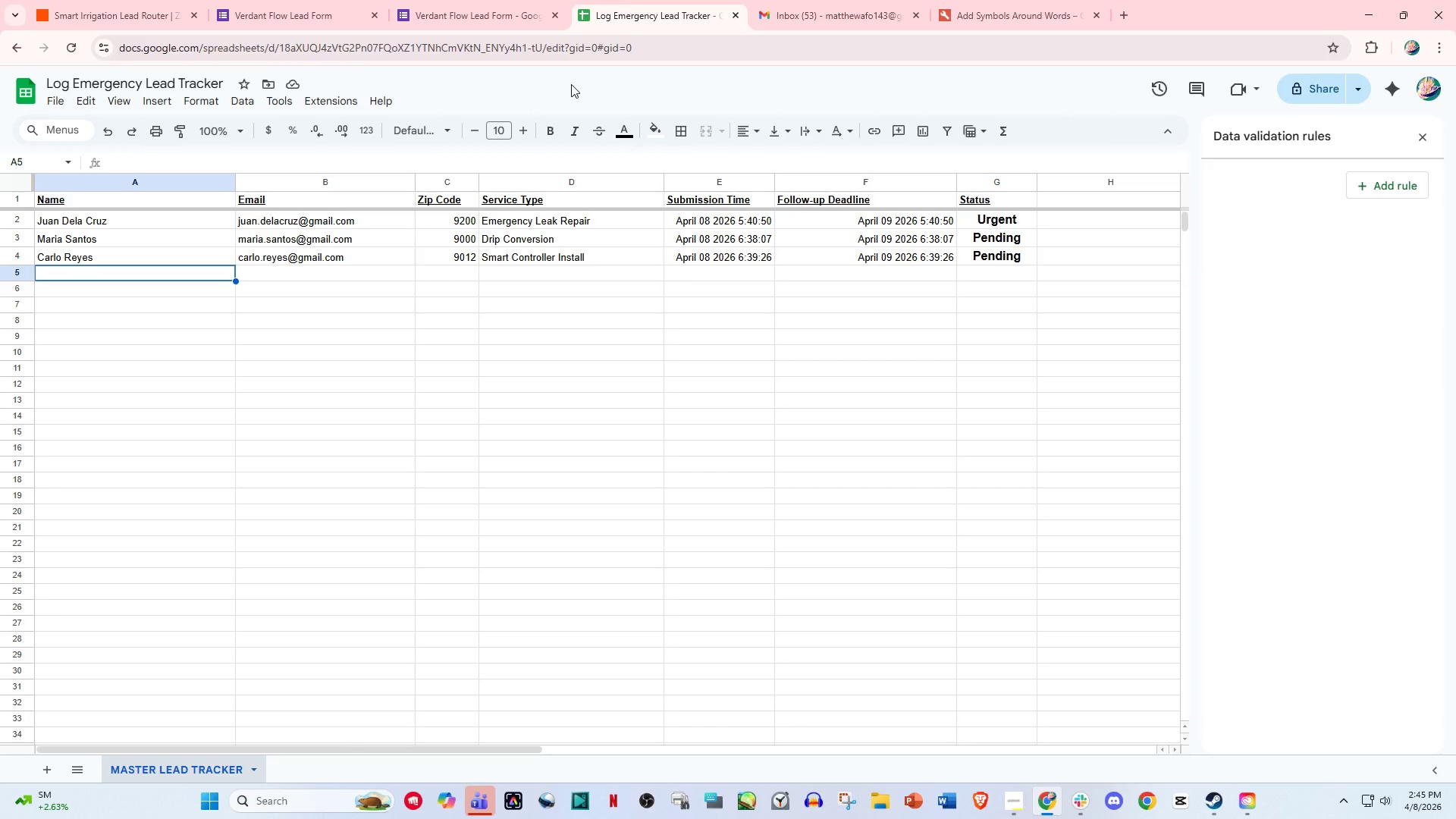 
left_click([110, 0])
 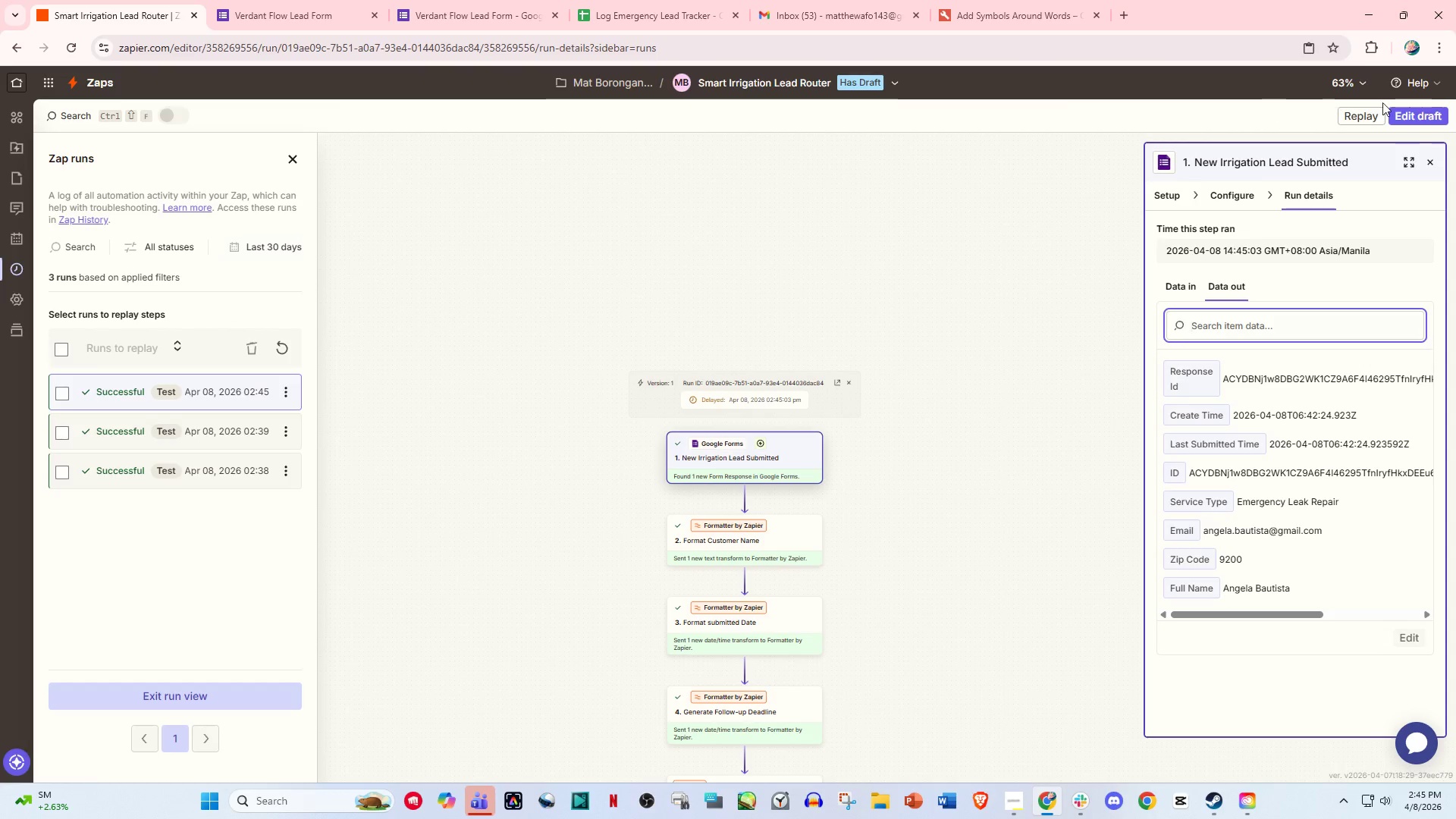 
left_click([1412, 113])
 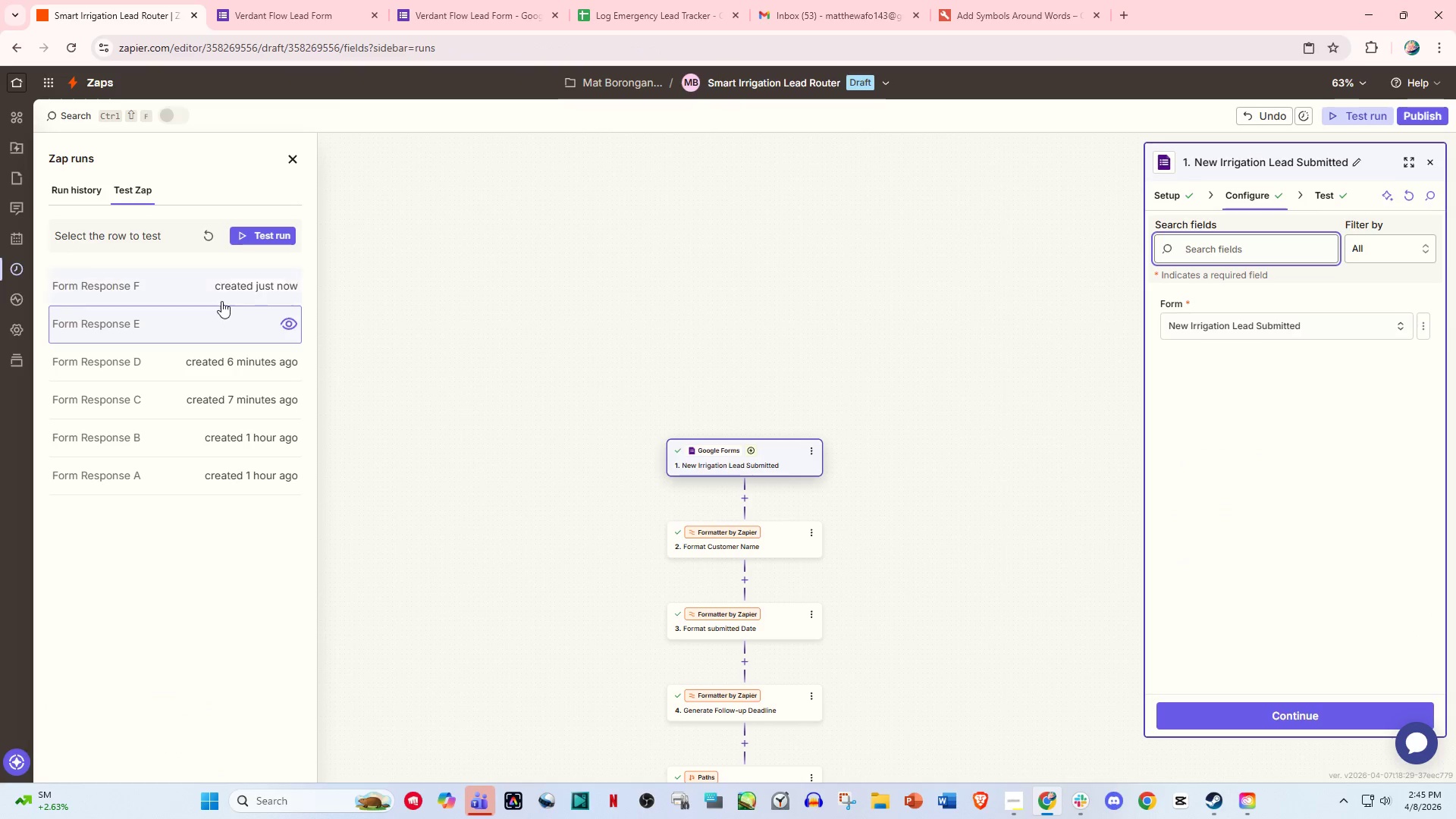 
left_click([221, 293])
 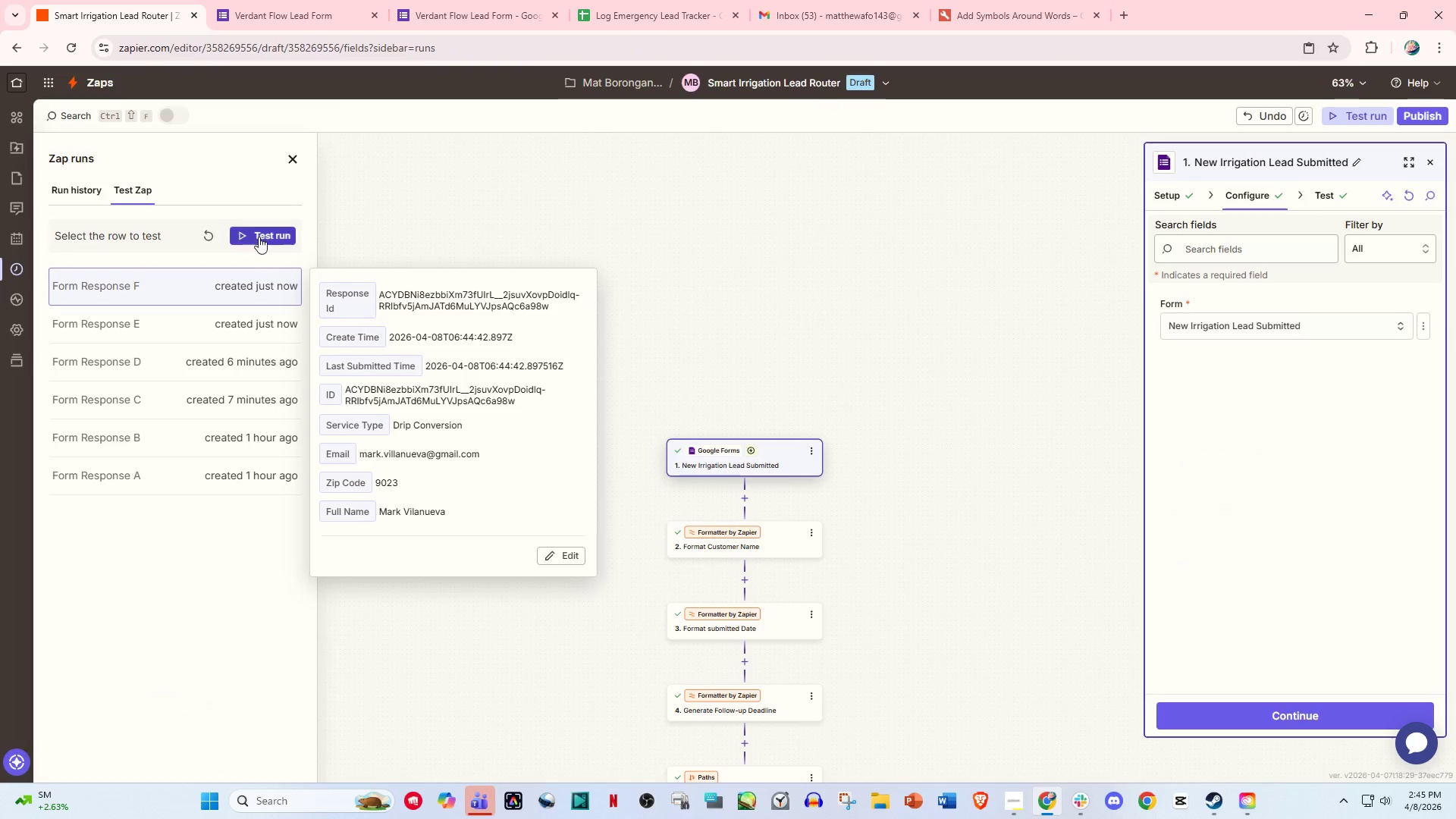 
left_click([260, 233])
 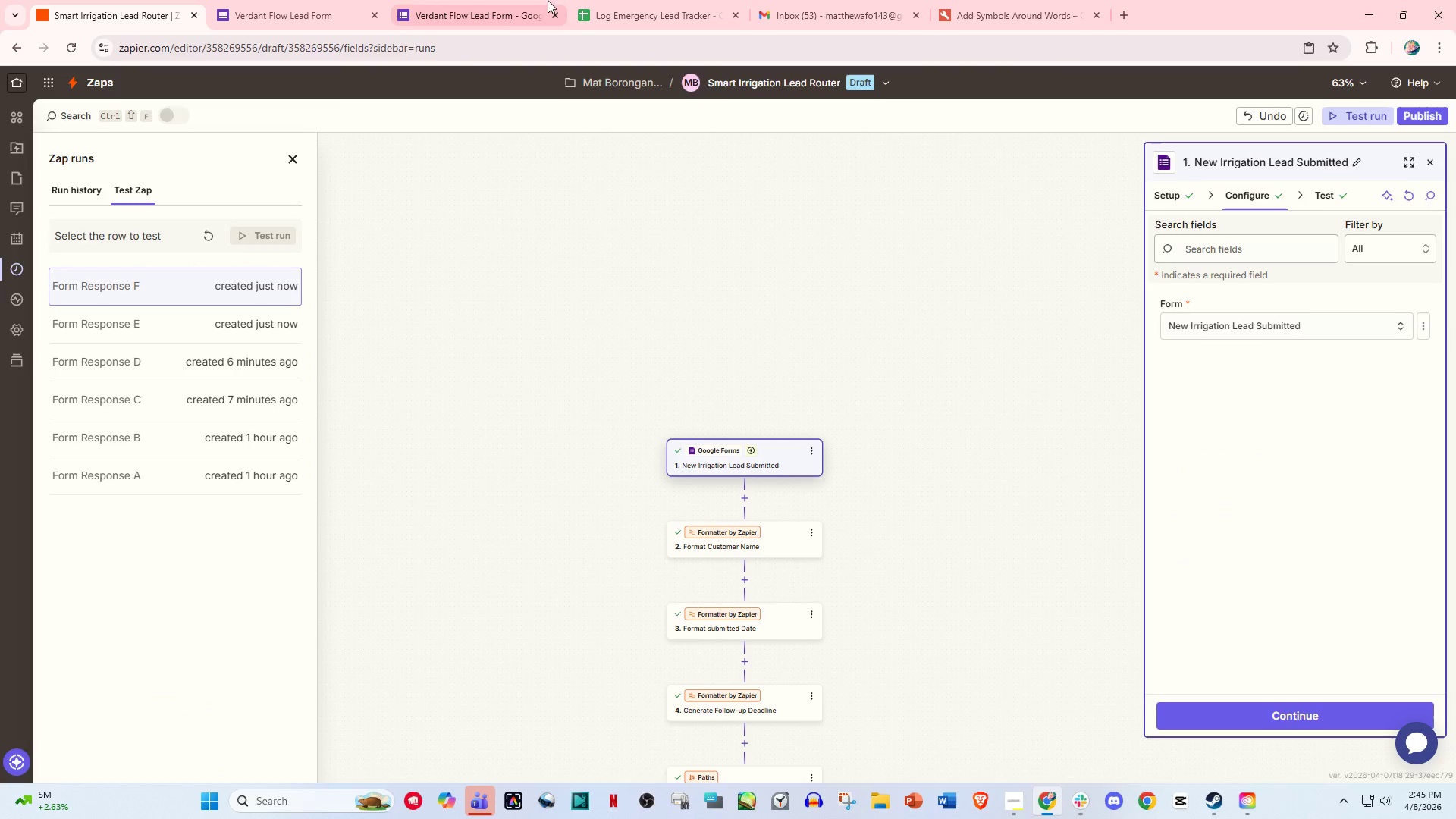 
left_click([664, 0])
 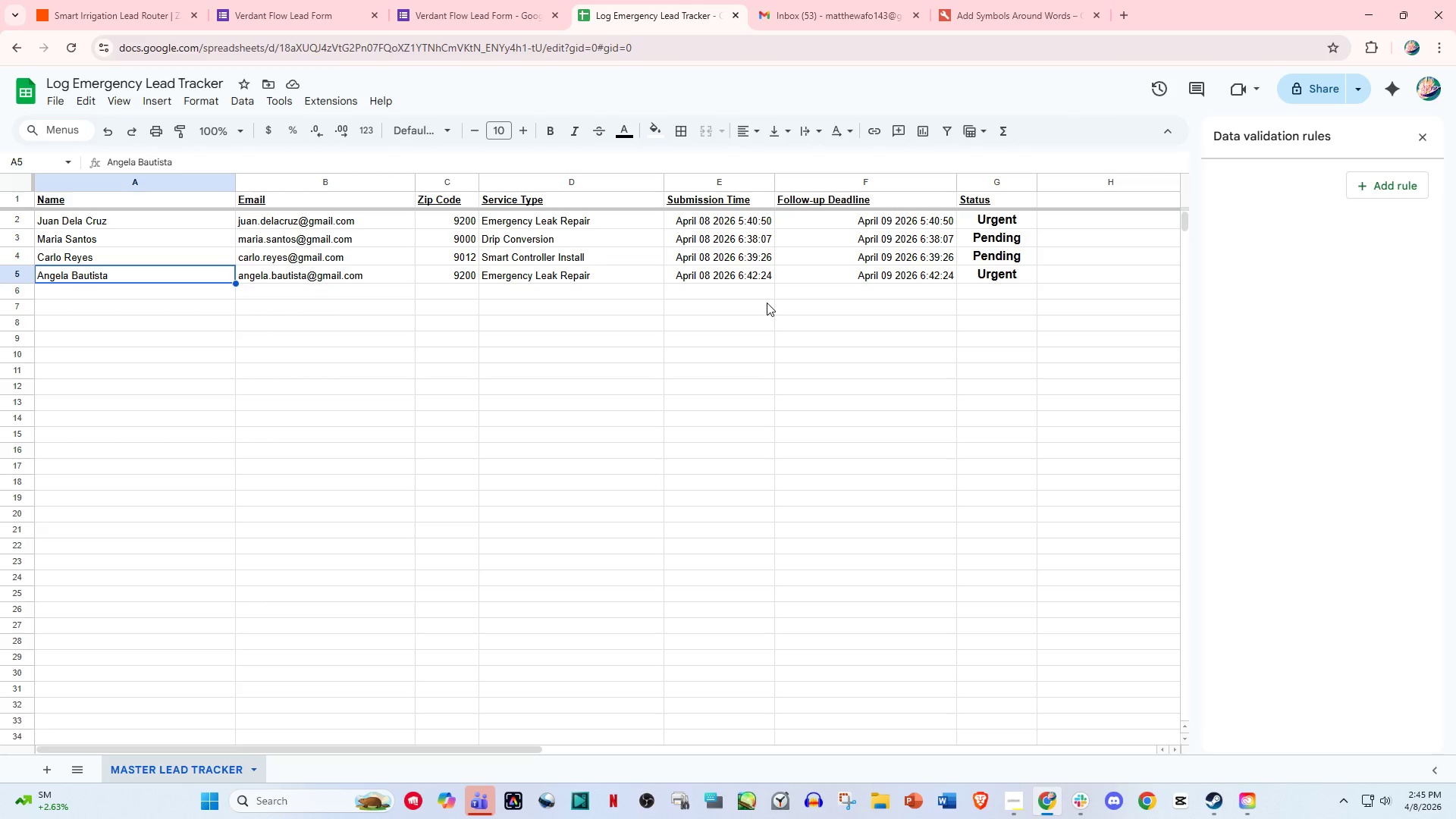 
wait(11.03)
 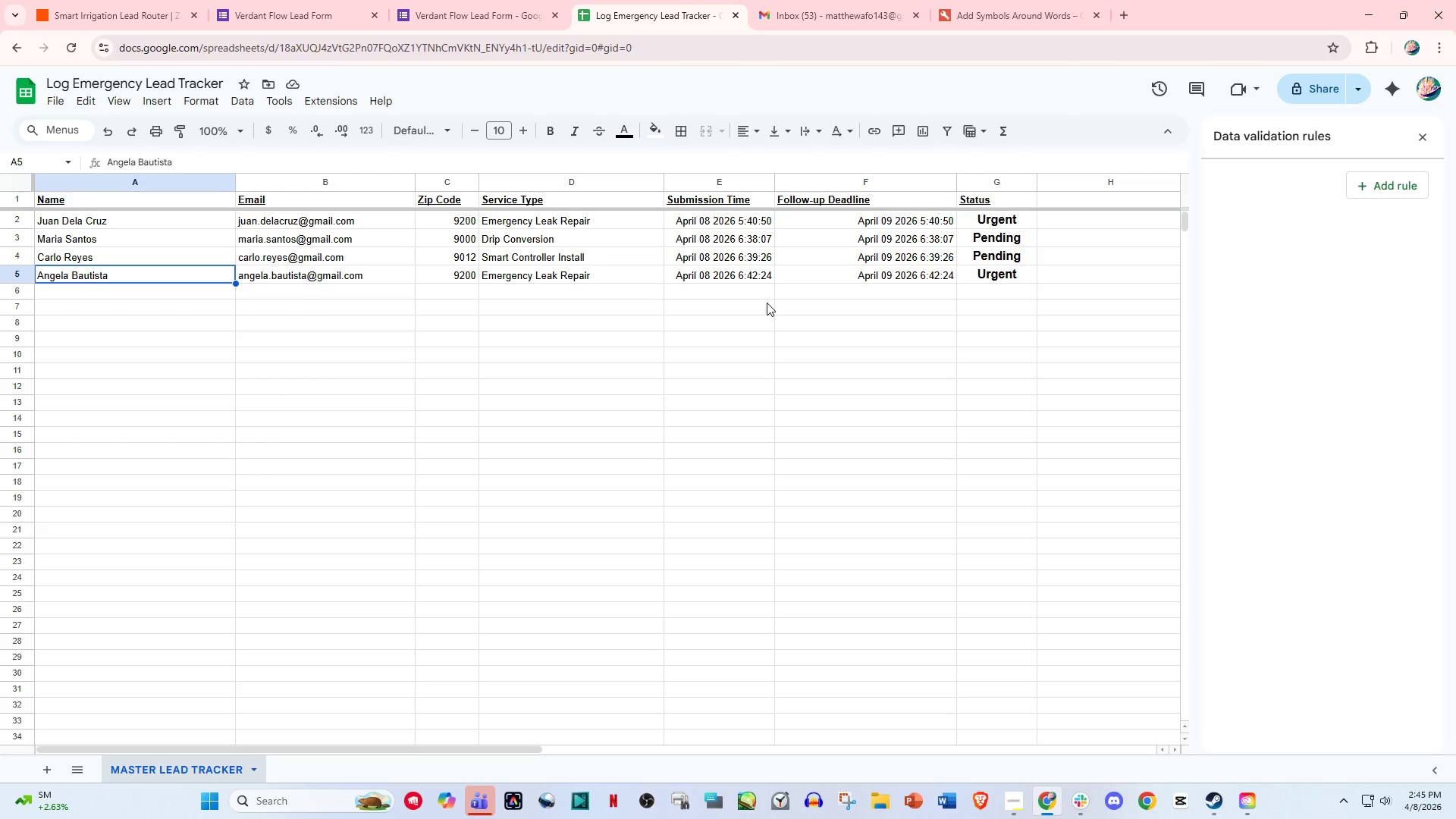 
left_click([934, 291])
 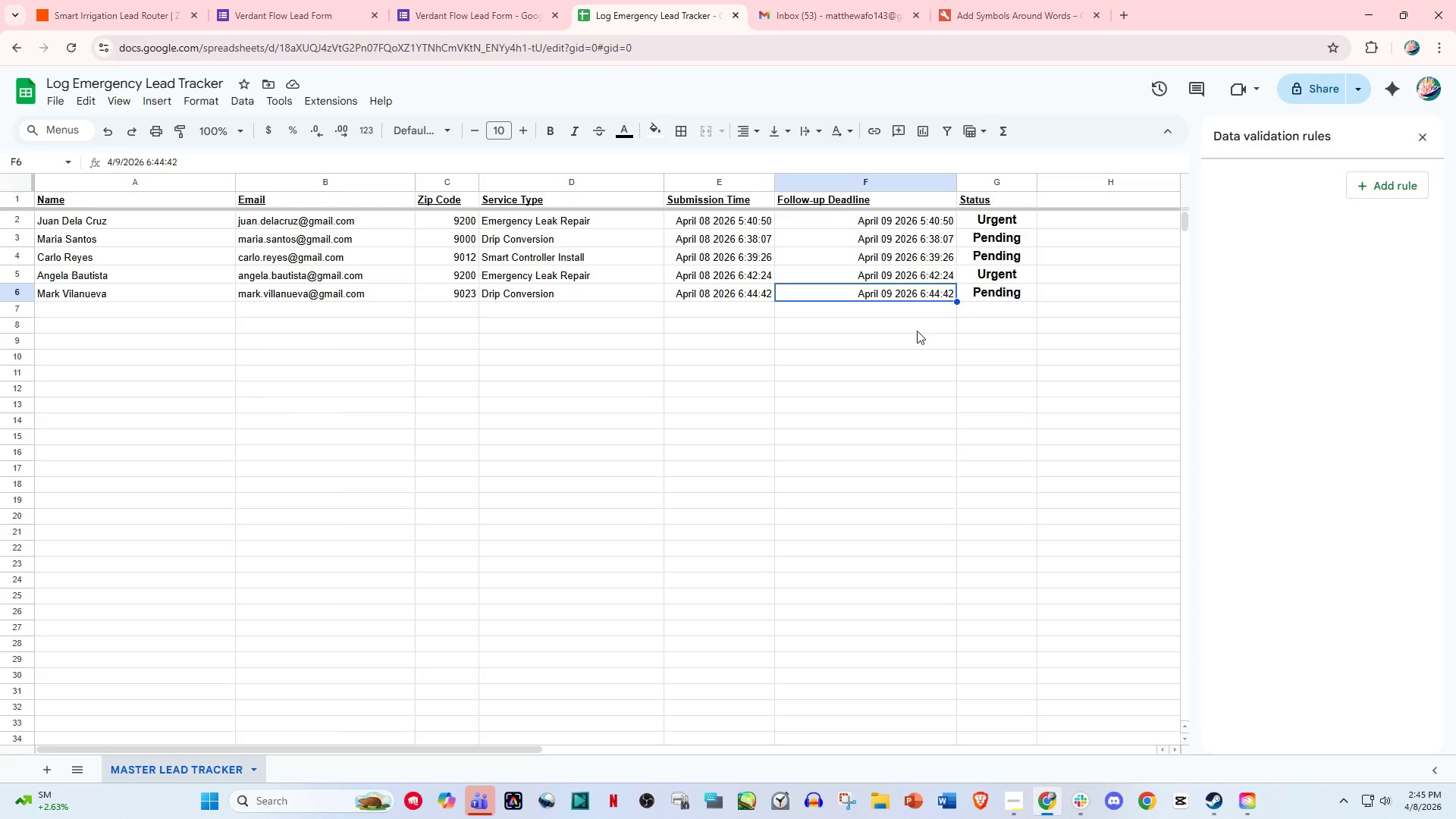 
left_click([915, 333])
 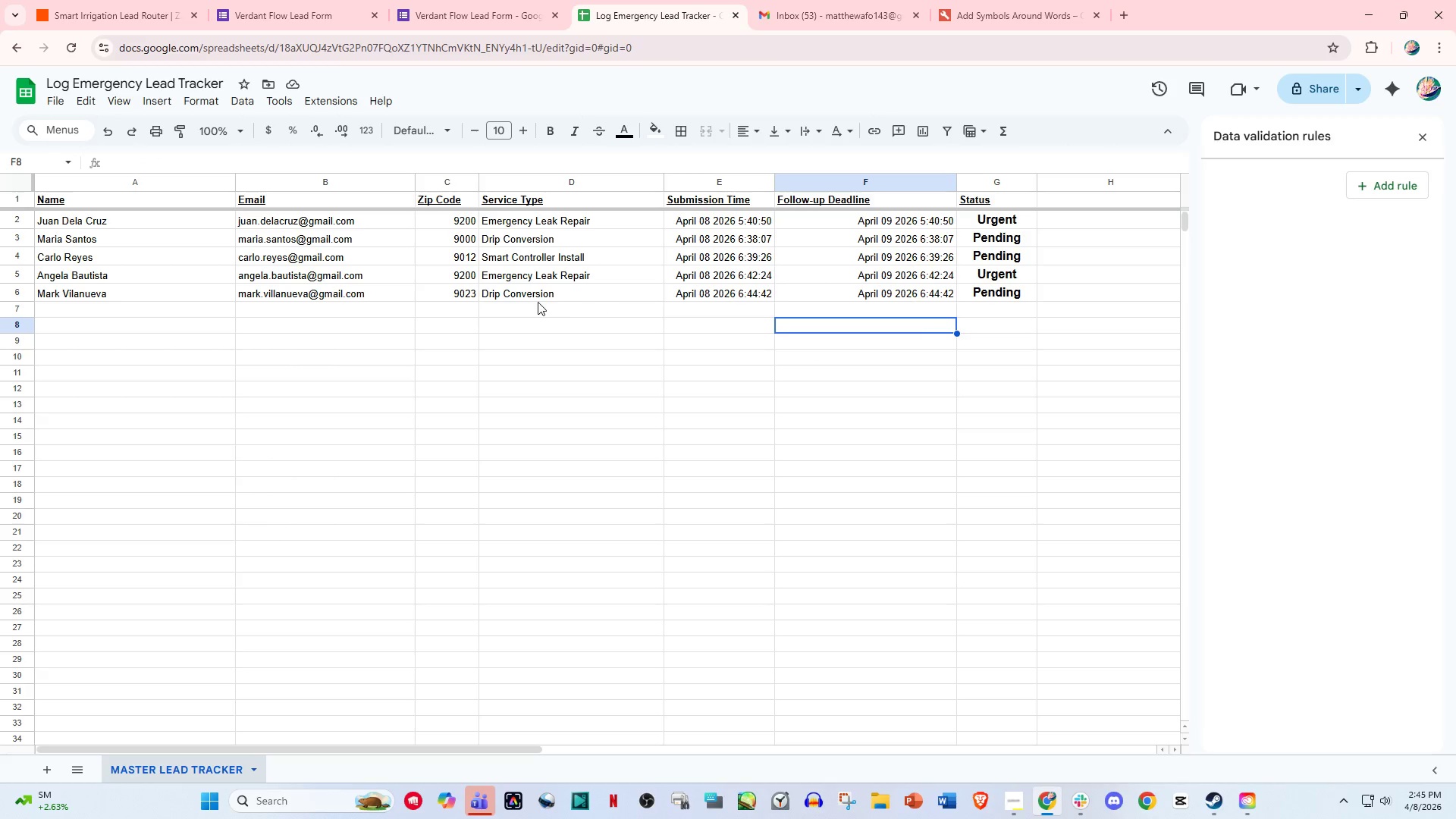 
left_click([412, 347])
 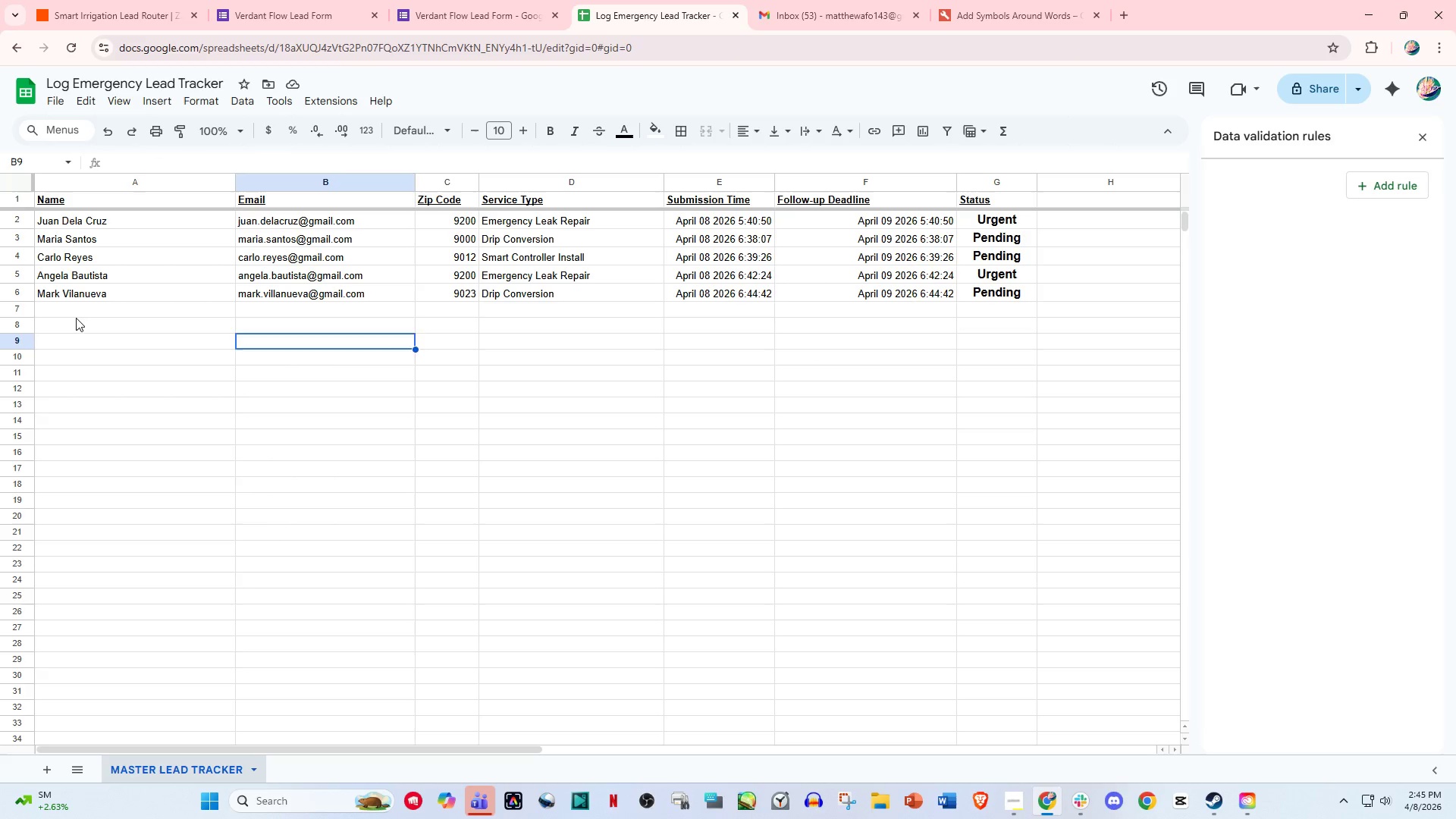 
left_click([75, 316])
 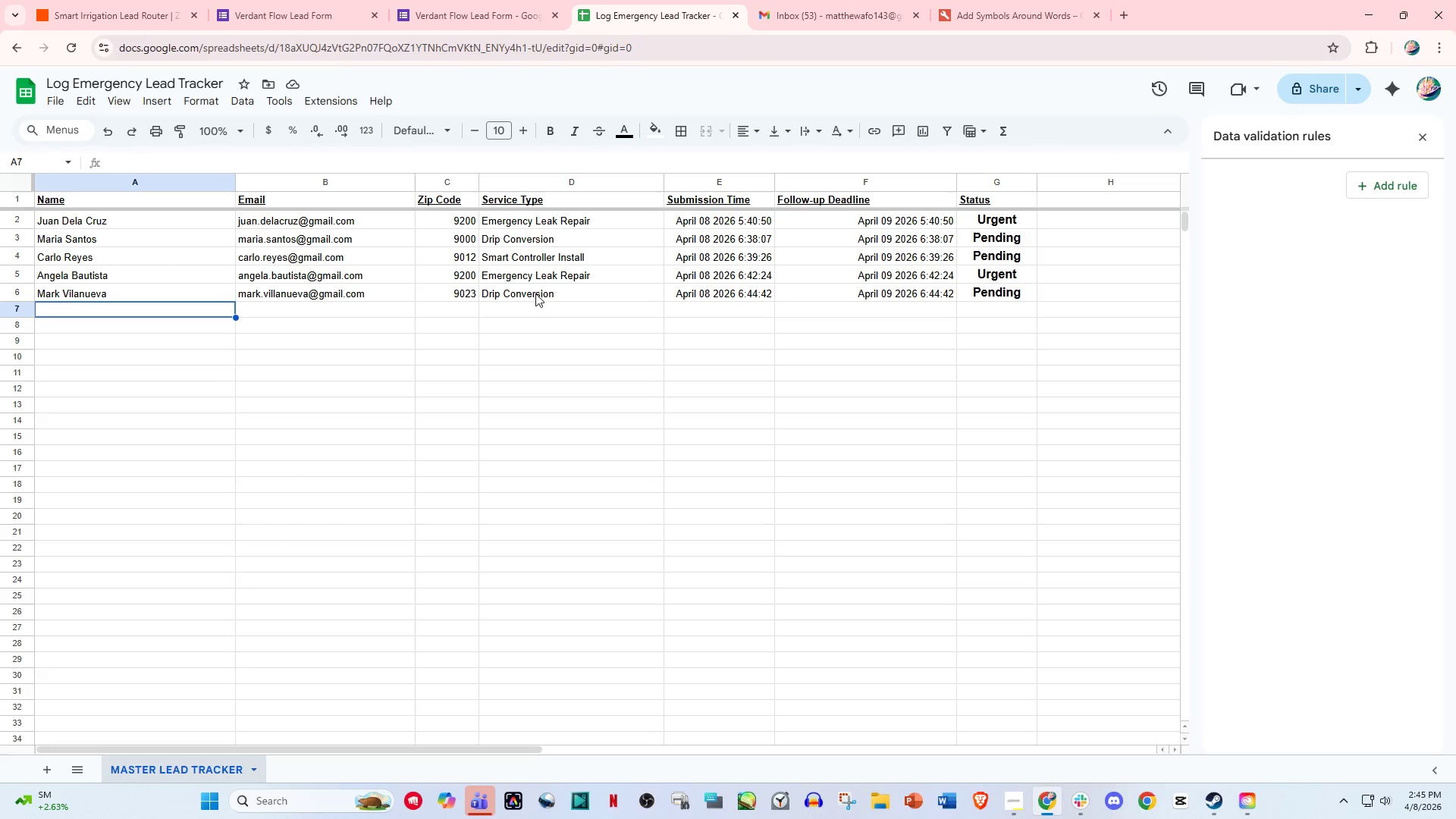 
left_click([134, 0])
 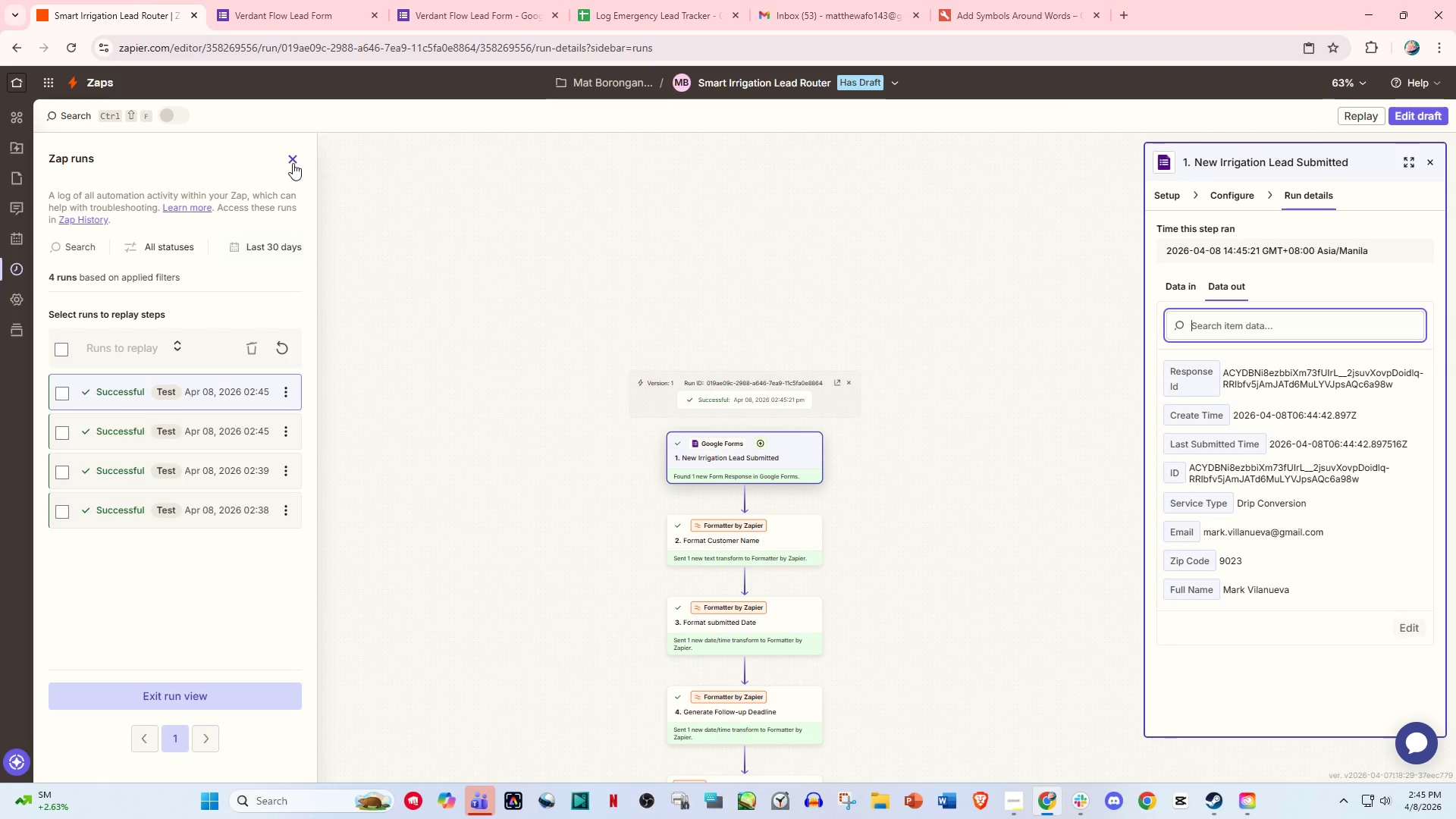 
left_click([293, 163])
 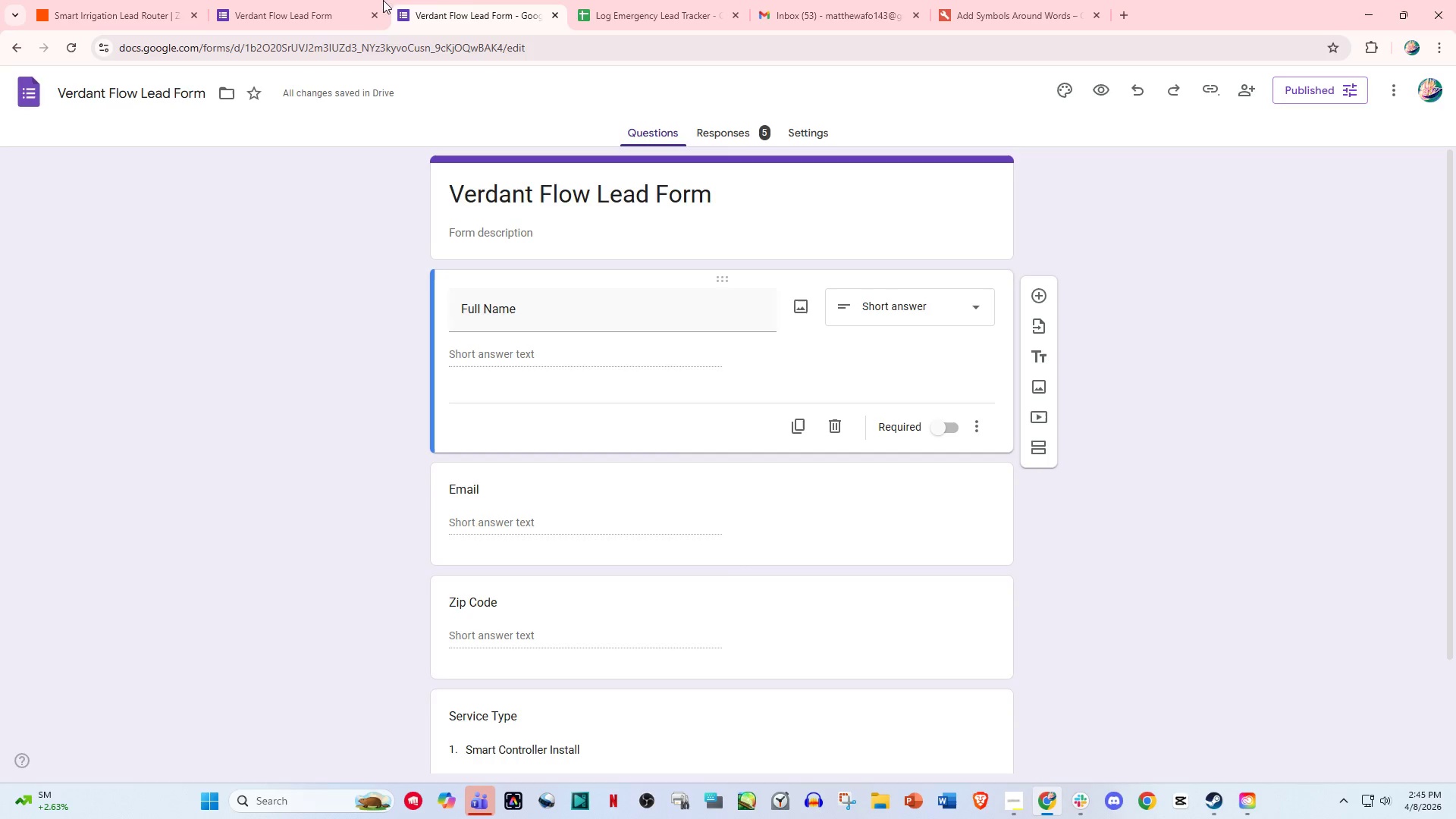 
double_click([325, 0])
 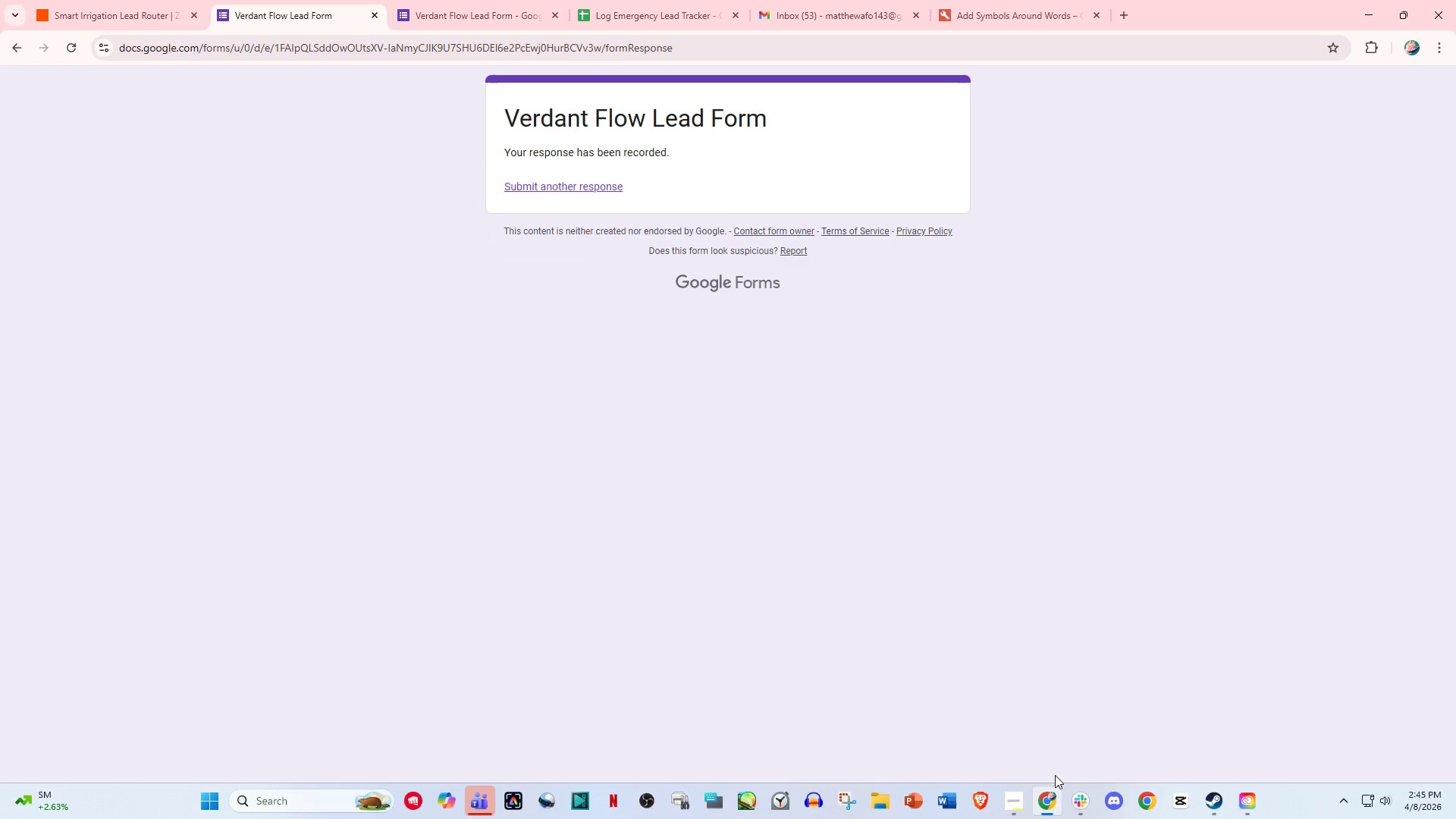 
left_click([1012, 798])